 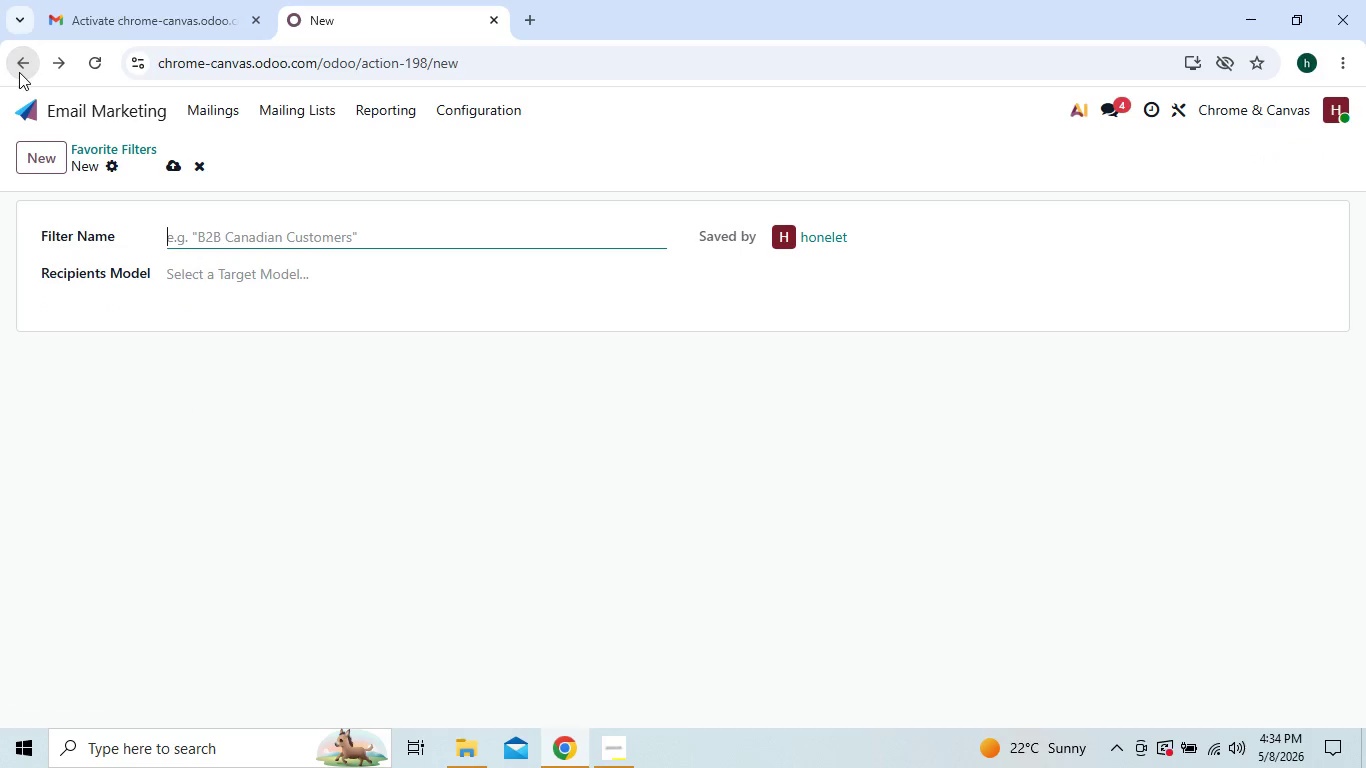 
left_click([19, 72])
 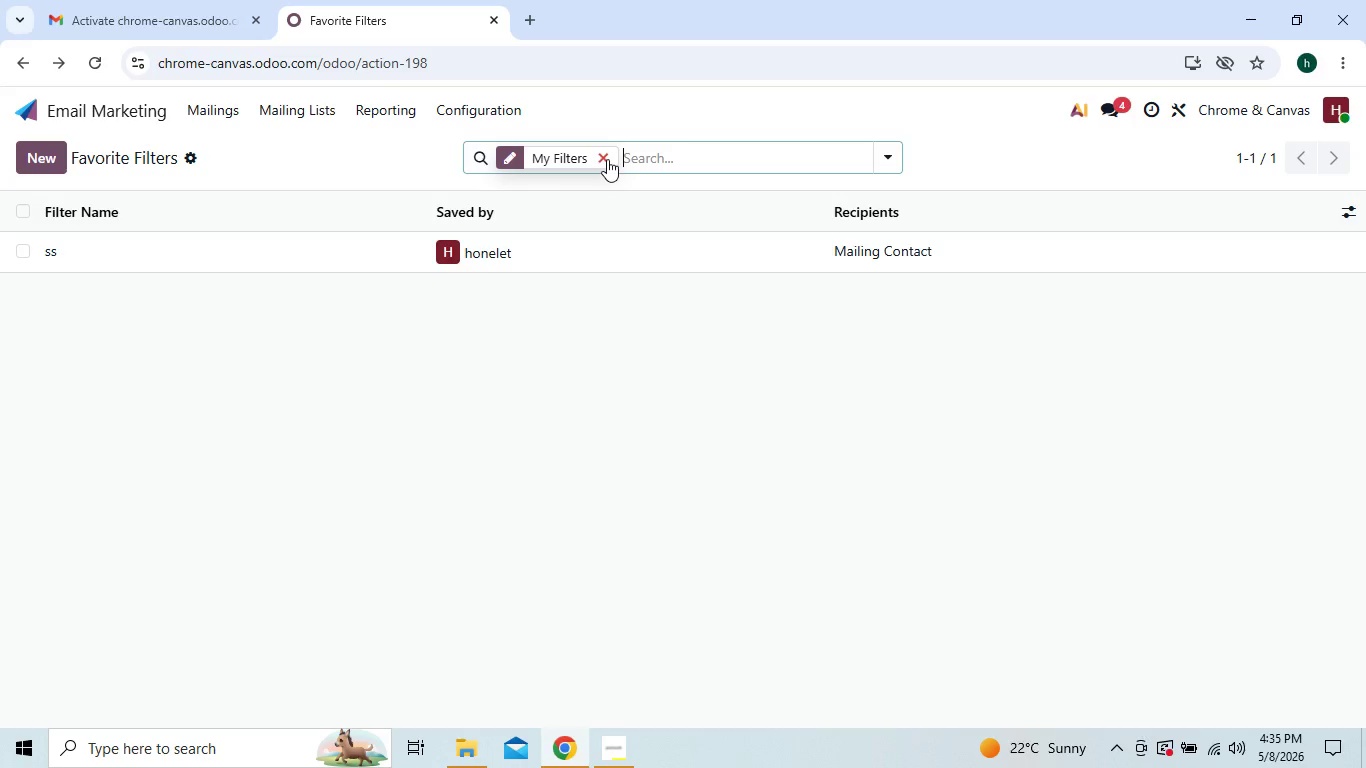 
wait(6.0)
 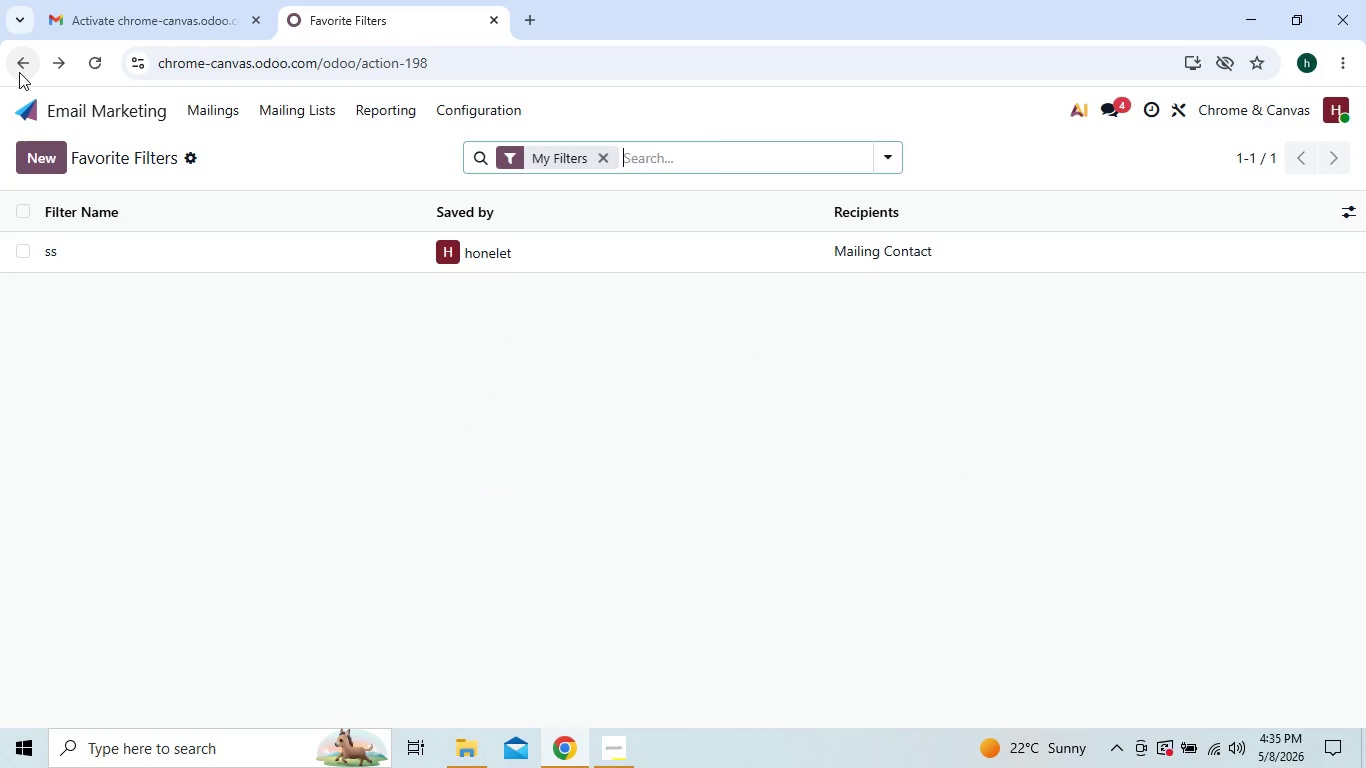 
left_click([588, 240])
 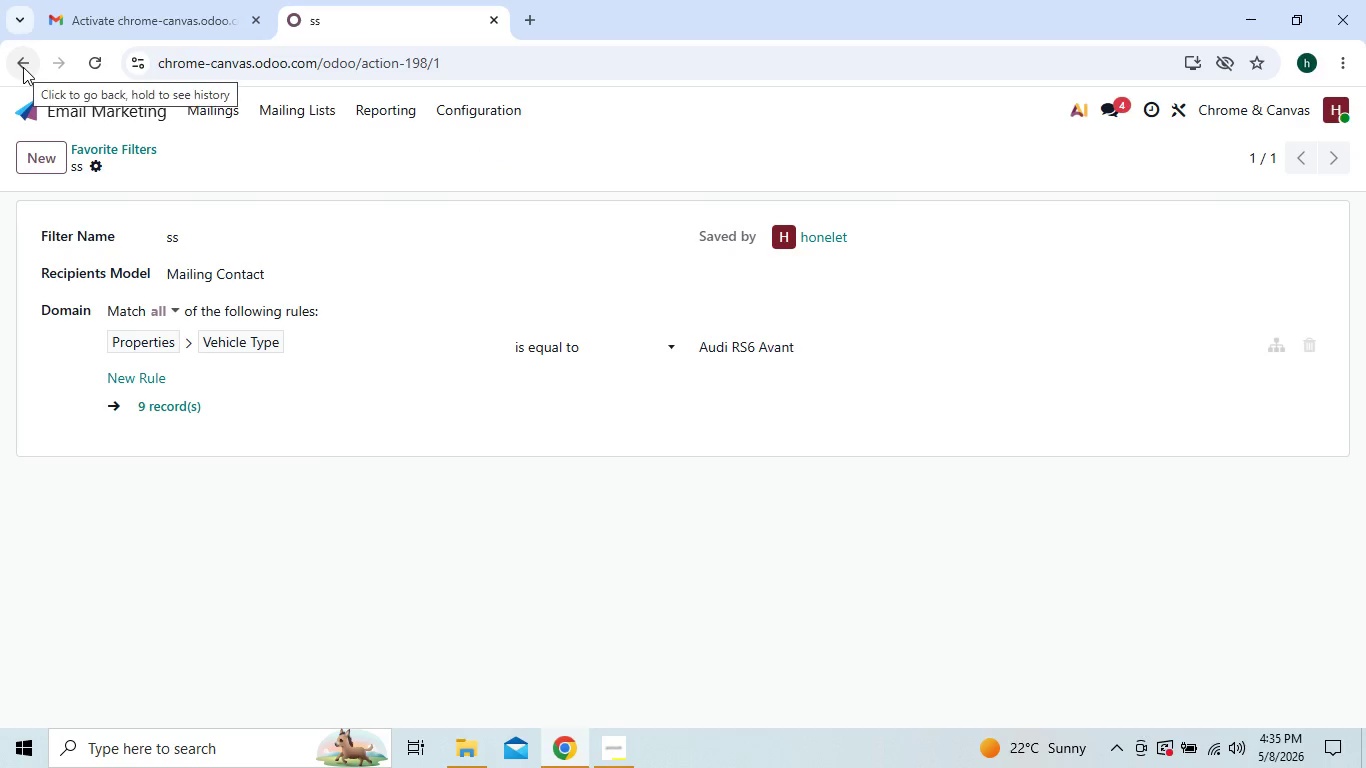 
wait(5.44)
 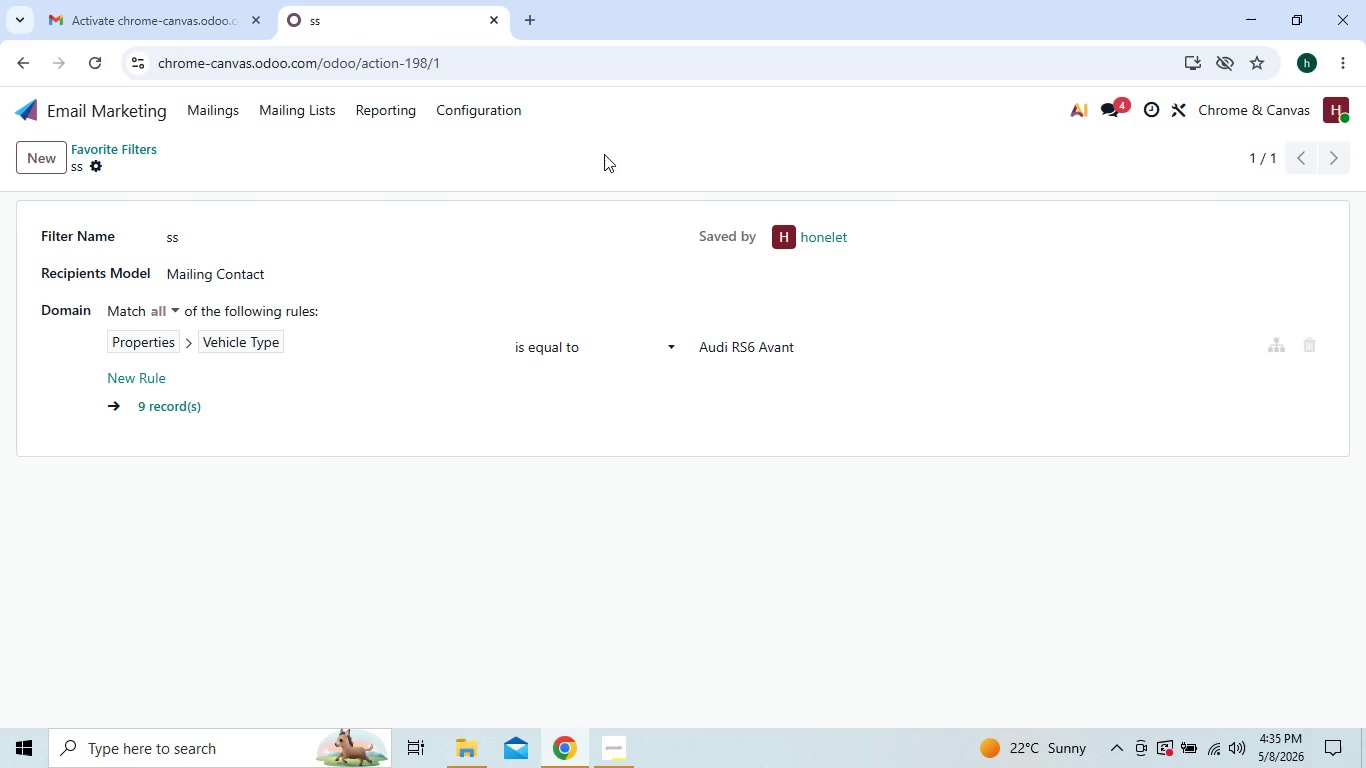 
left_click([23, 67])
 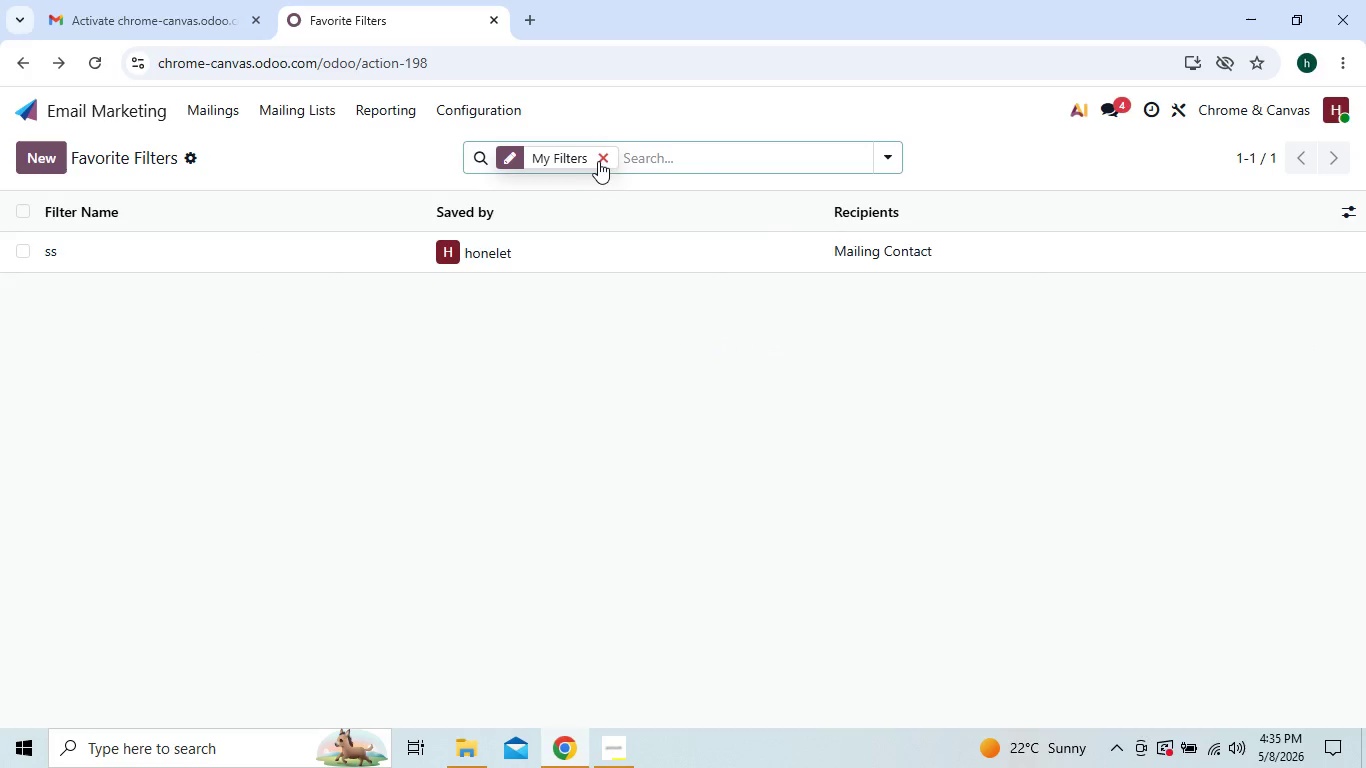 
left_click([600, 160])
 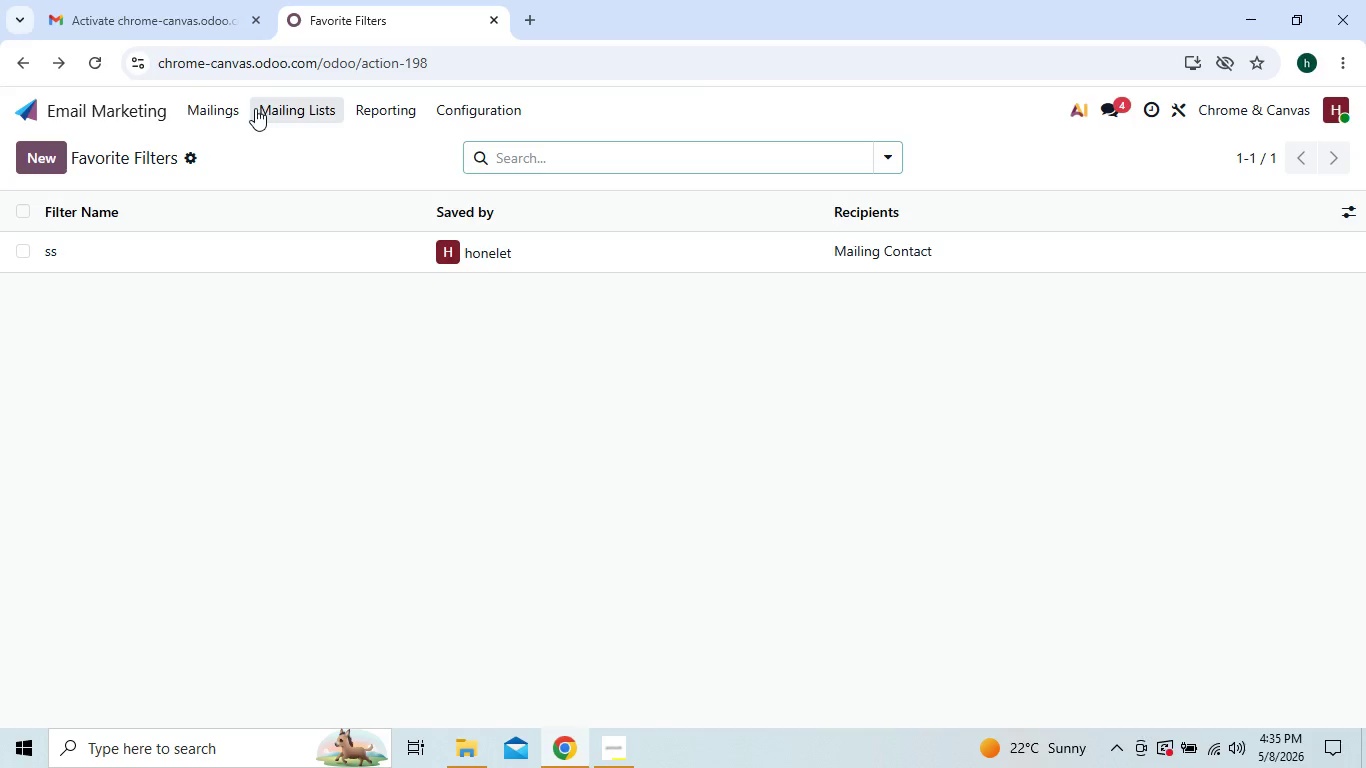 
left_click([298, 105])
 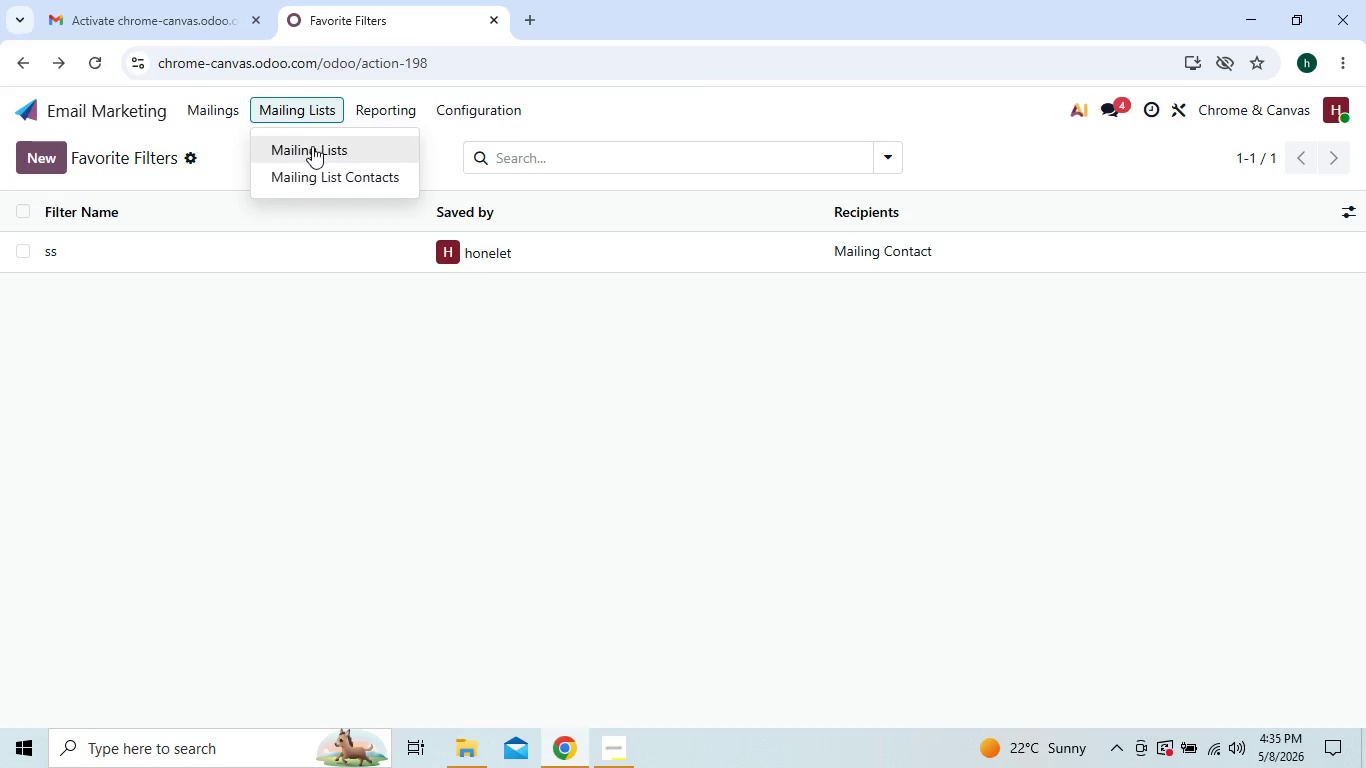 
left_click([312, 147])
 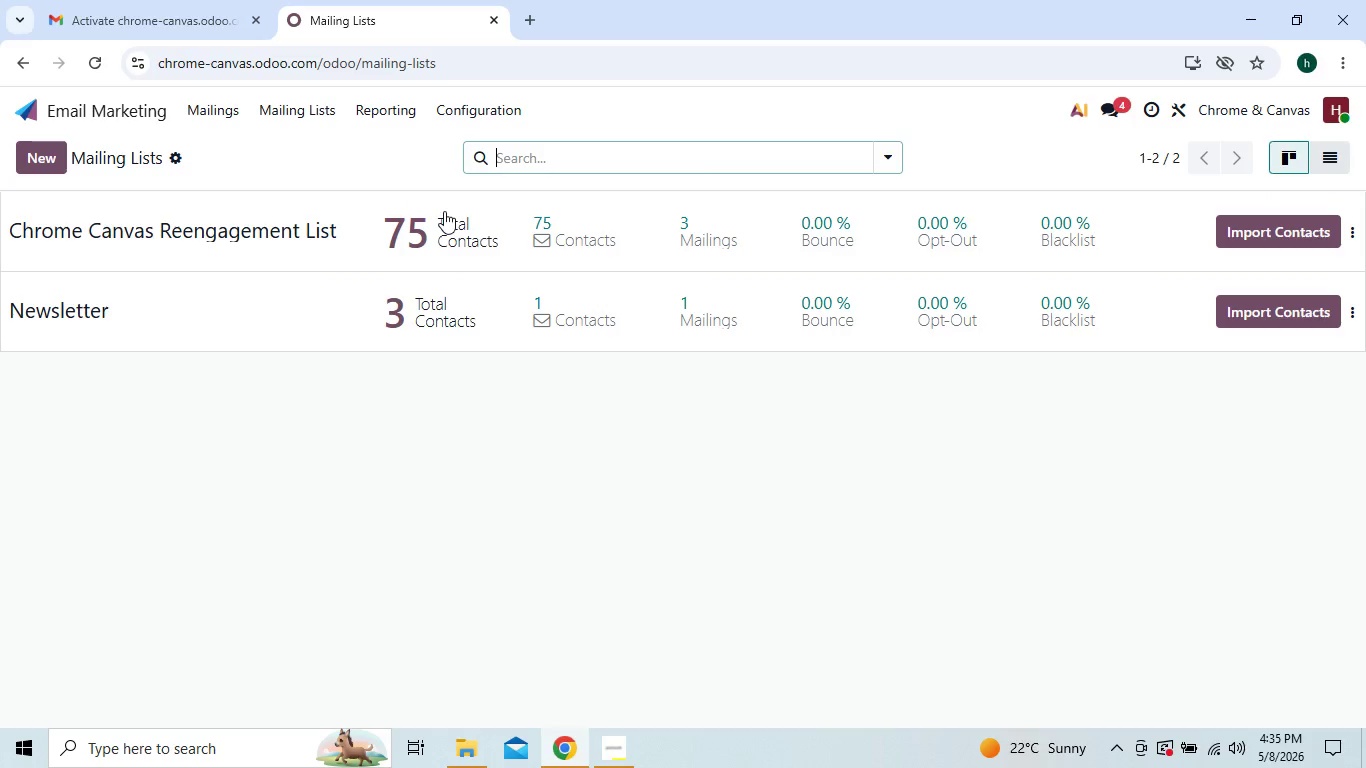 
double_click([435, 228])
 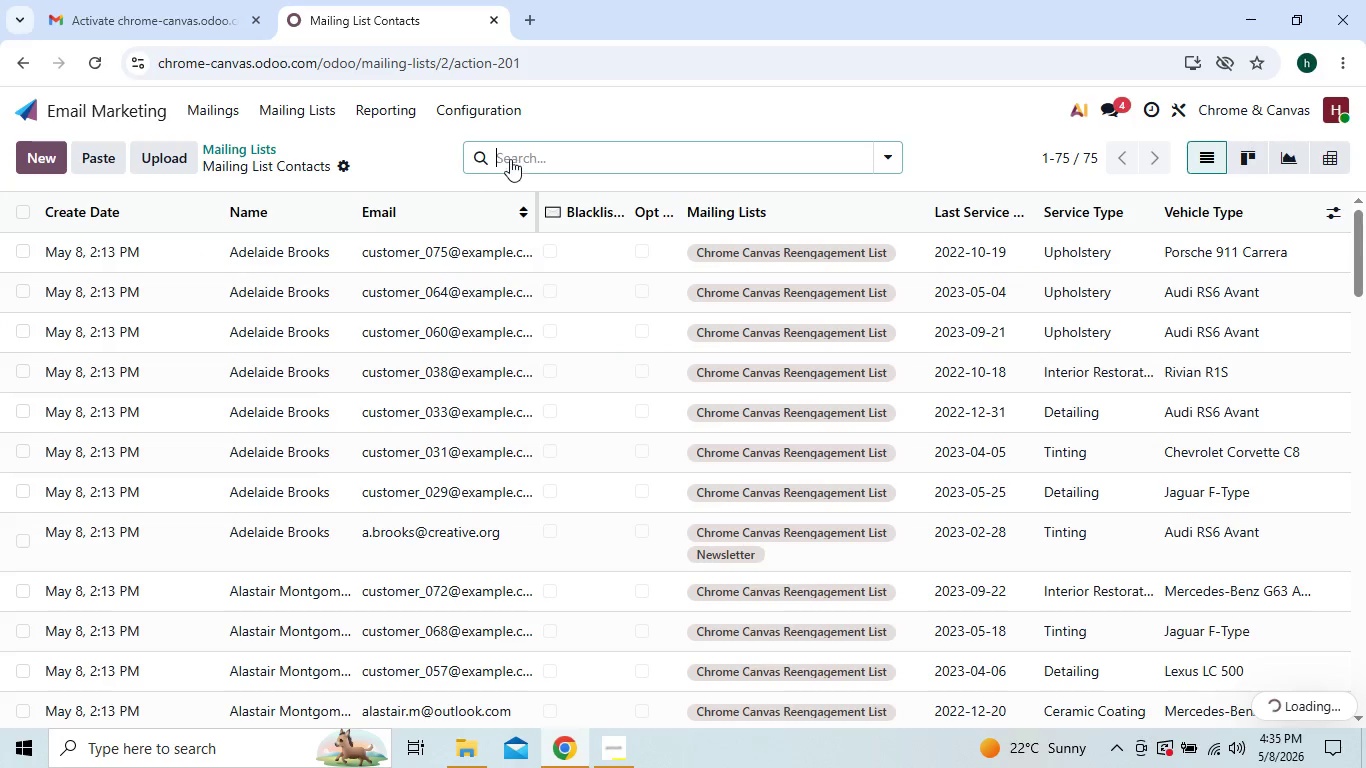 
left_click([519, 143])
 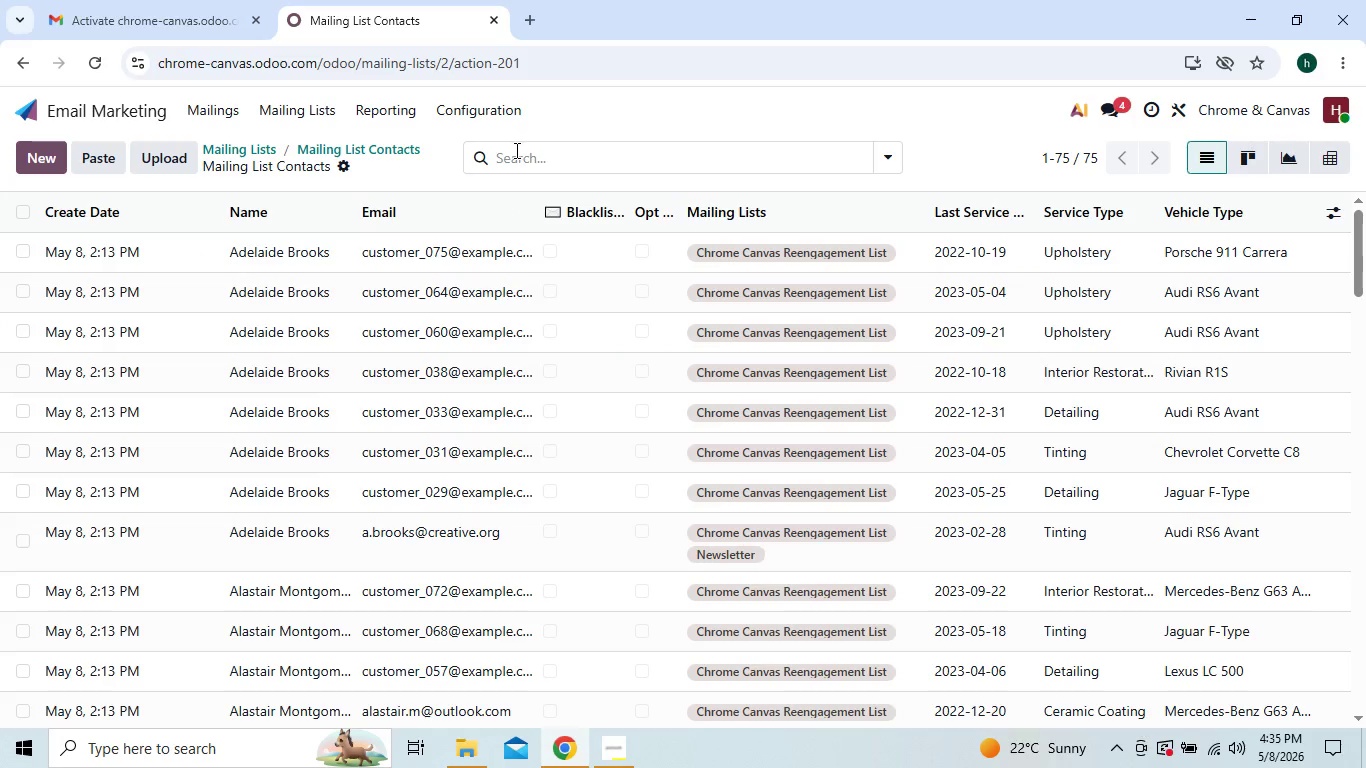 
left_click([514, 152])
 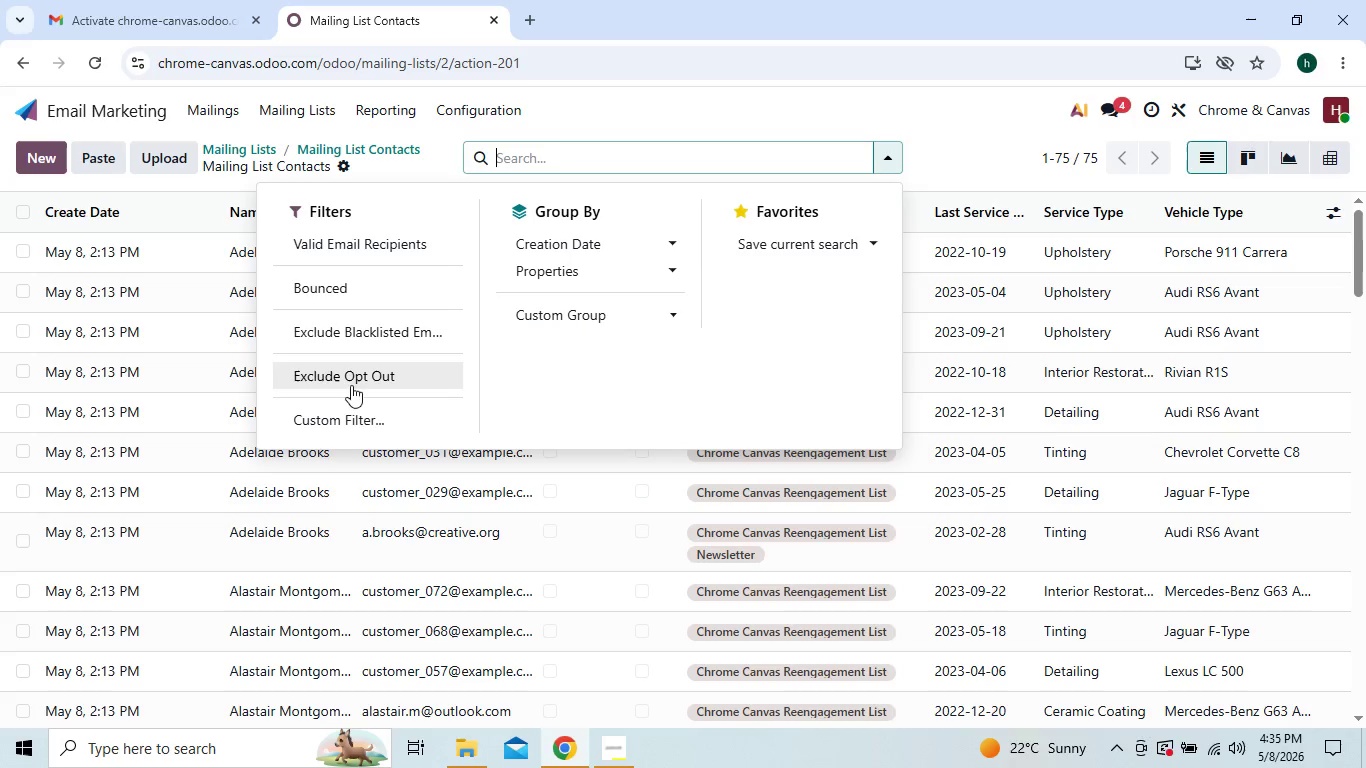 
left_click([343, 405])
 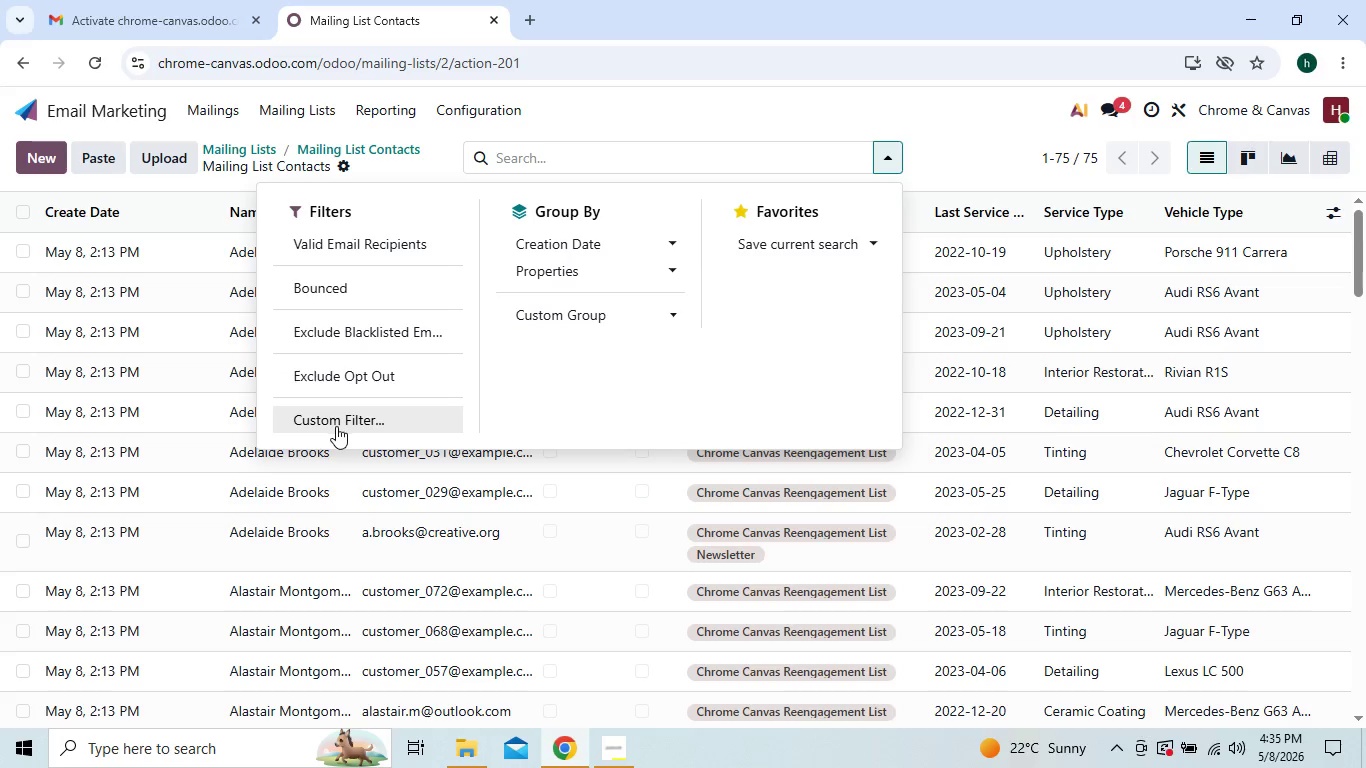 
left_click([336, 426])
 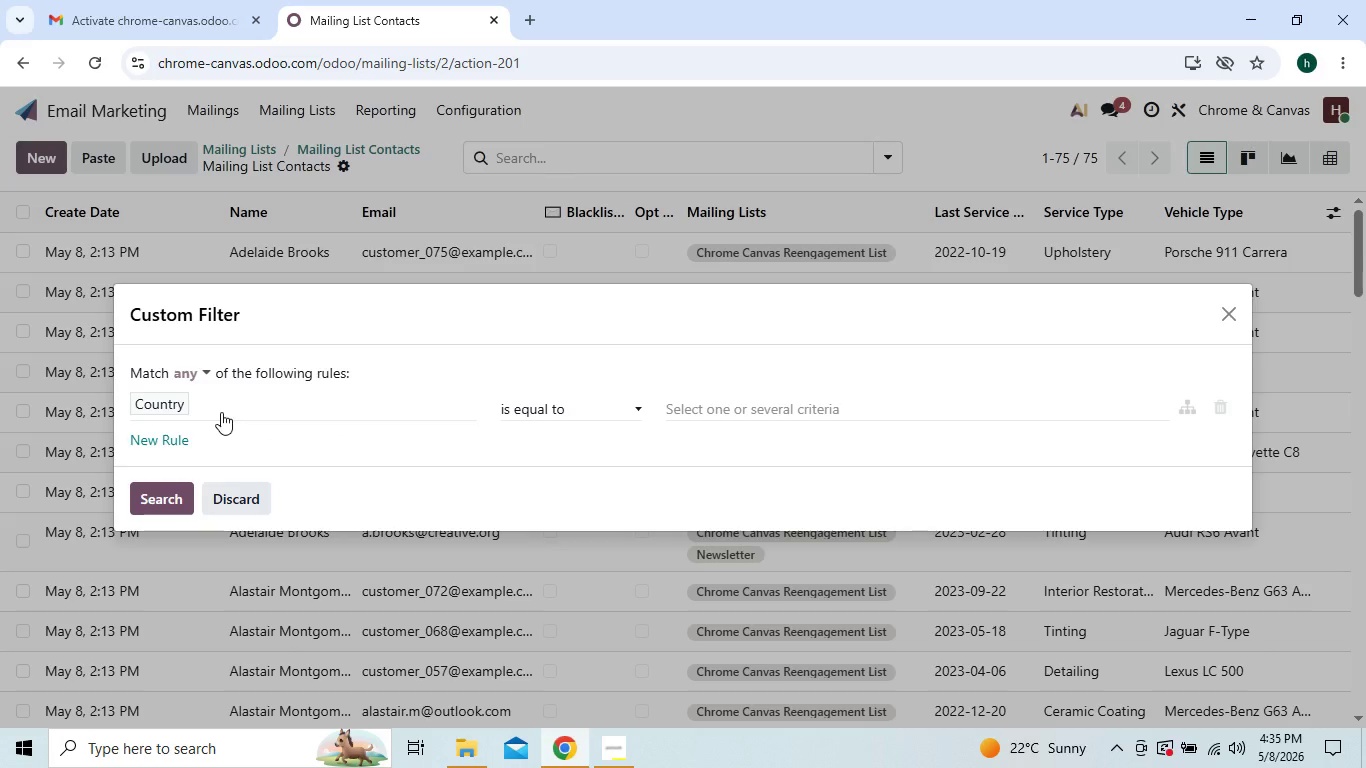 
left_click([180, 402])
 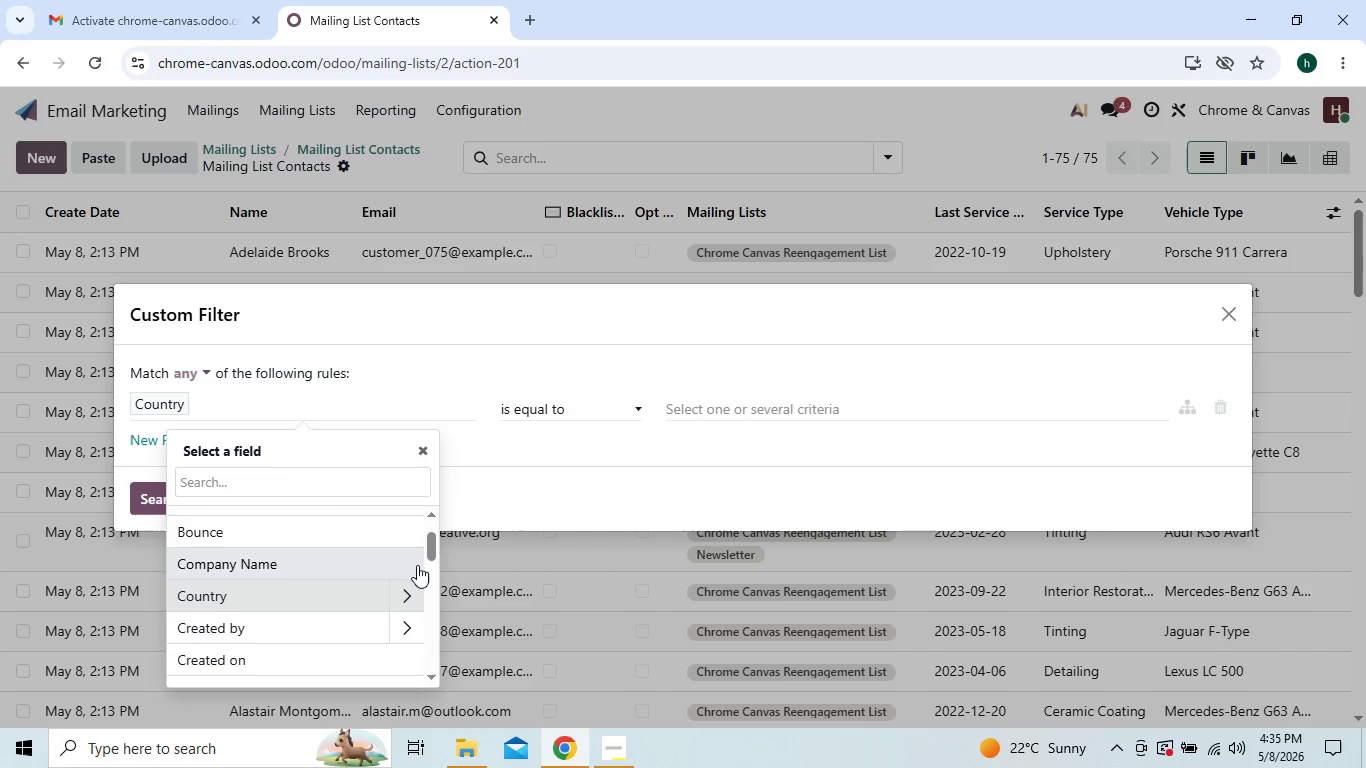 
left_click_drag(start_coordinate=[426, 552], to_coordinate=[419, 653])
 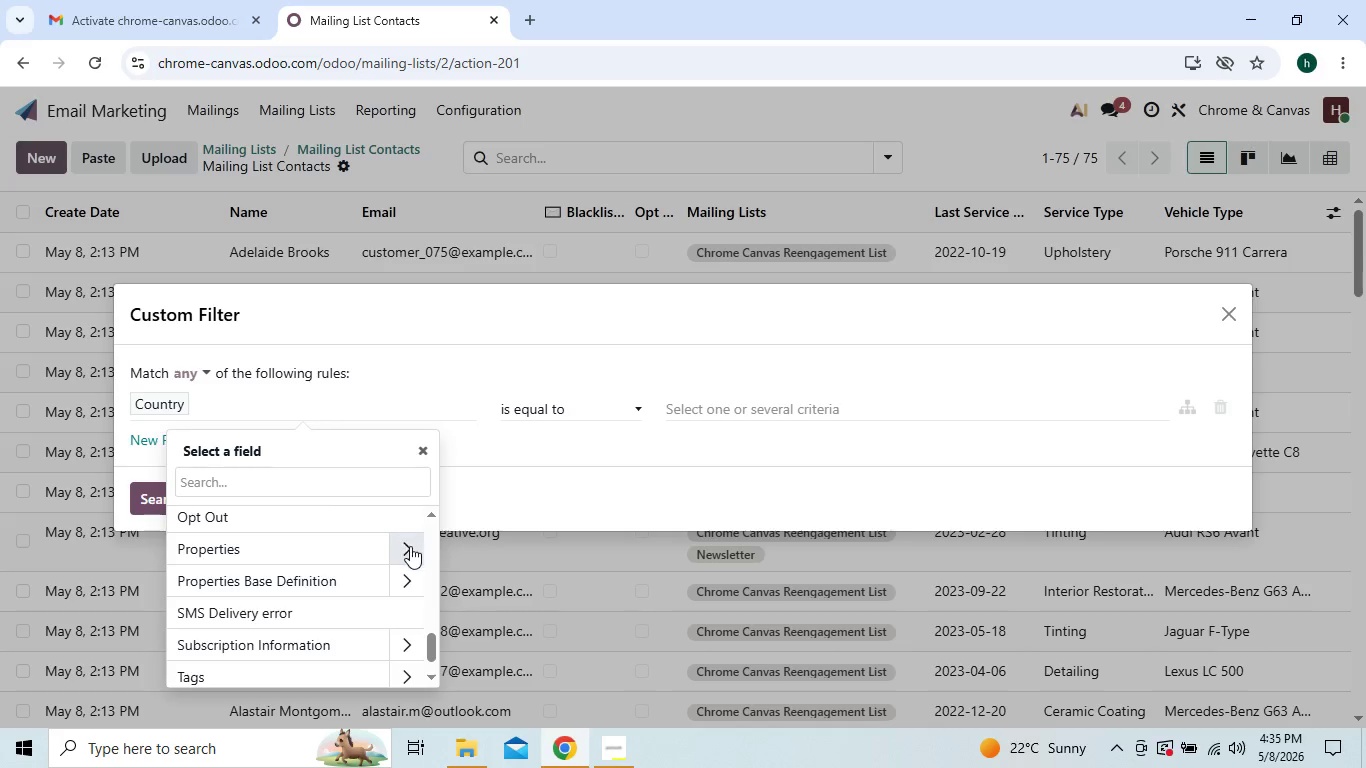 
left_click([411, 548])
 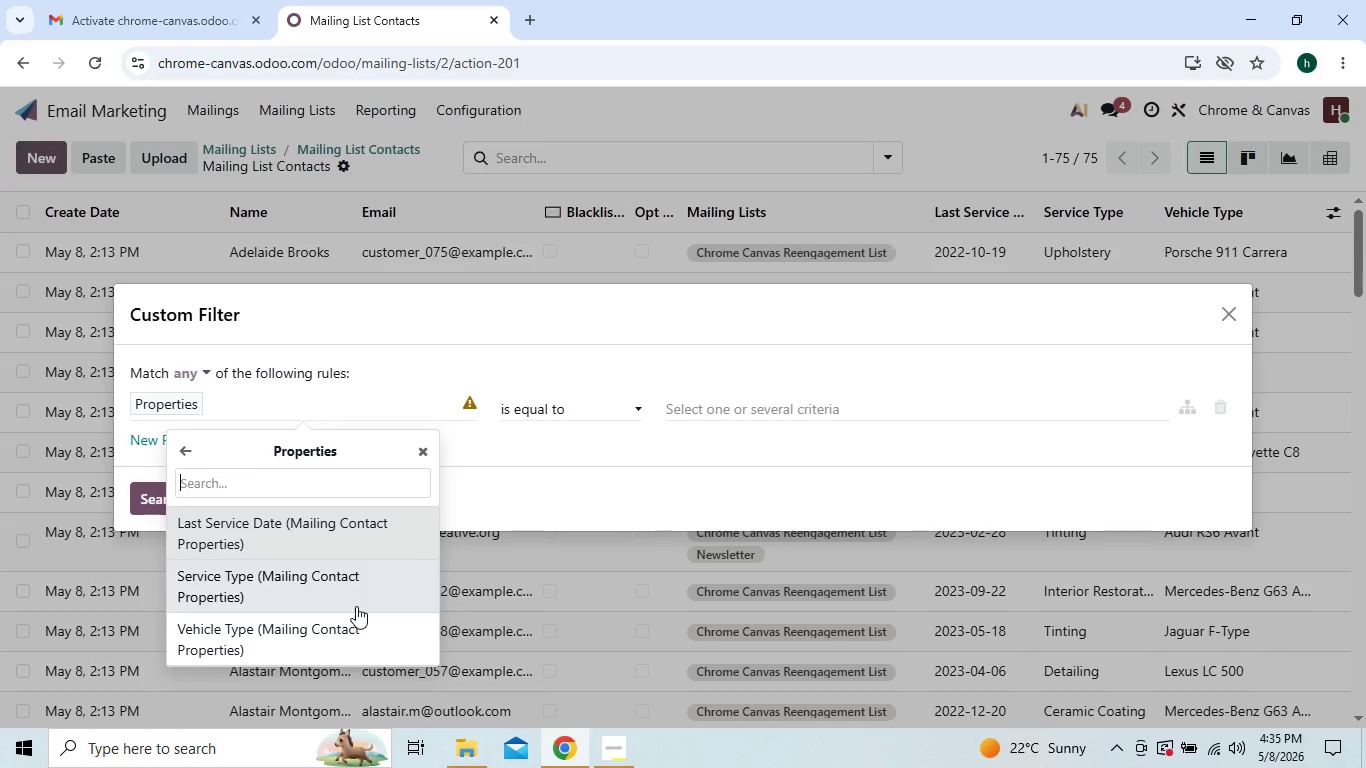 
left_click([347, 626])
 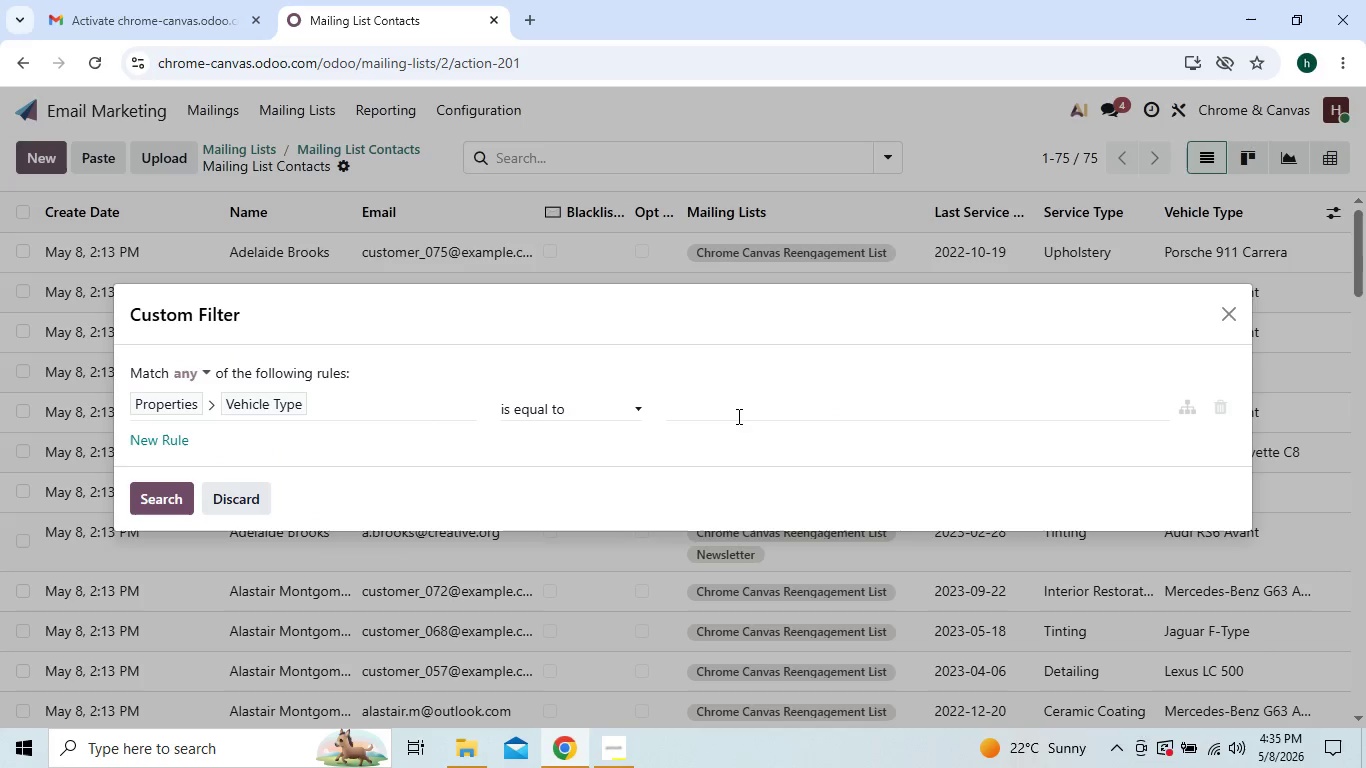 
left_click([737, 410])
 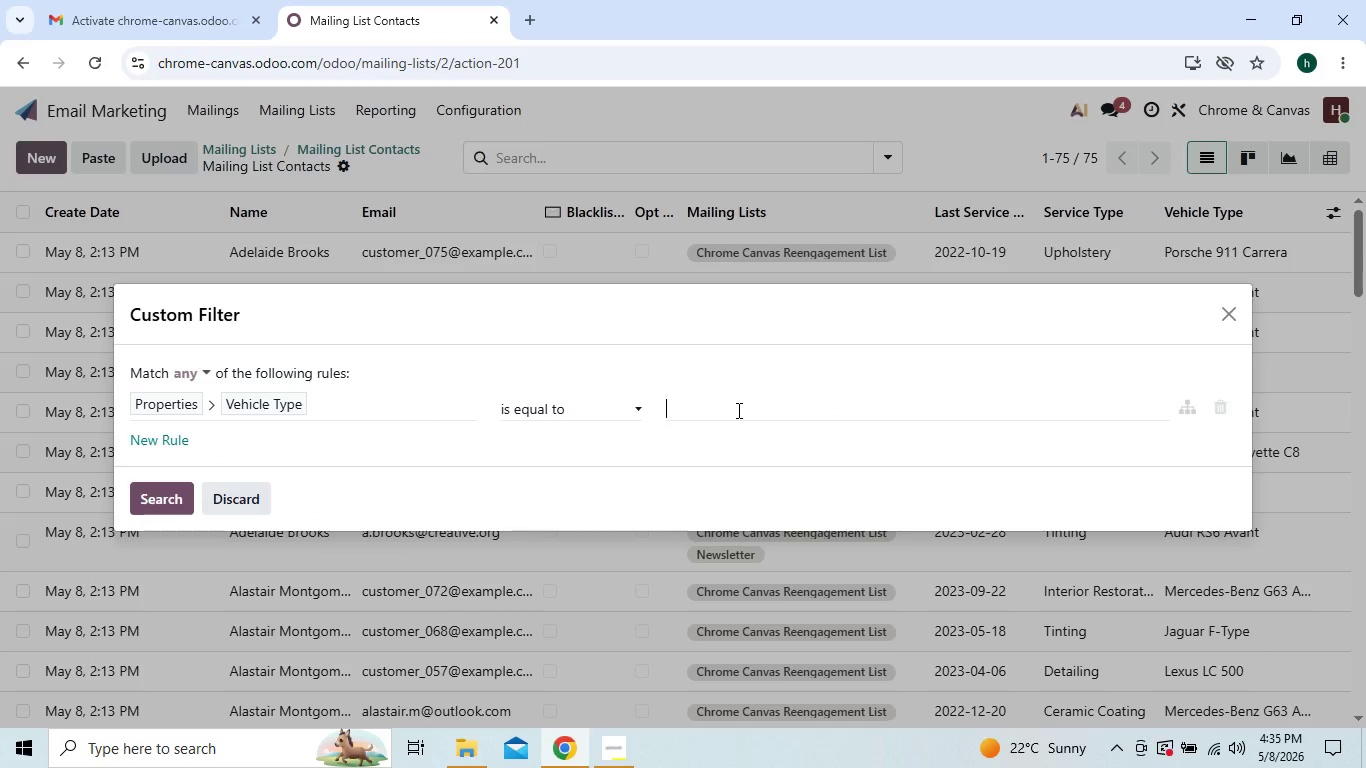 
key(Control+V)
 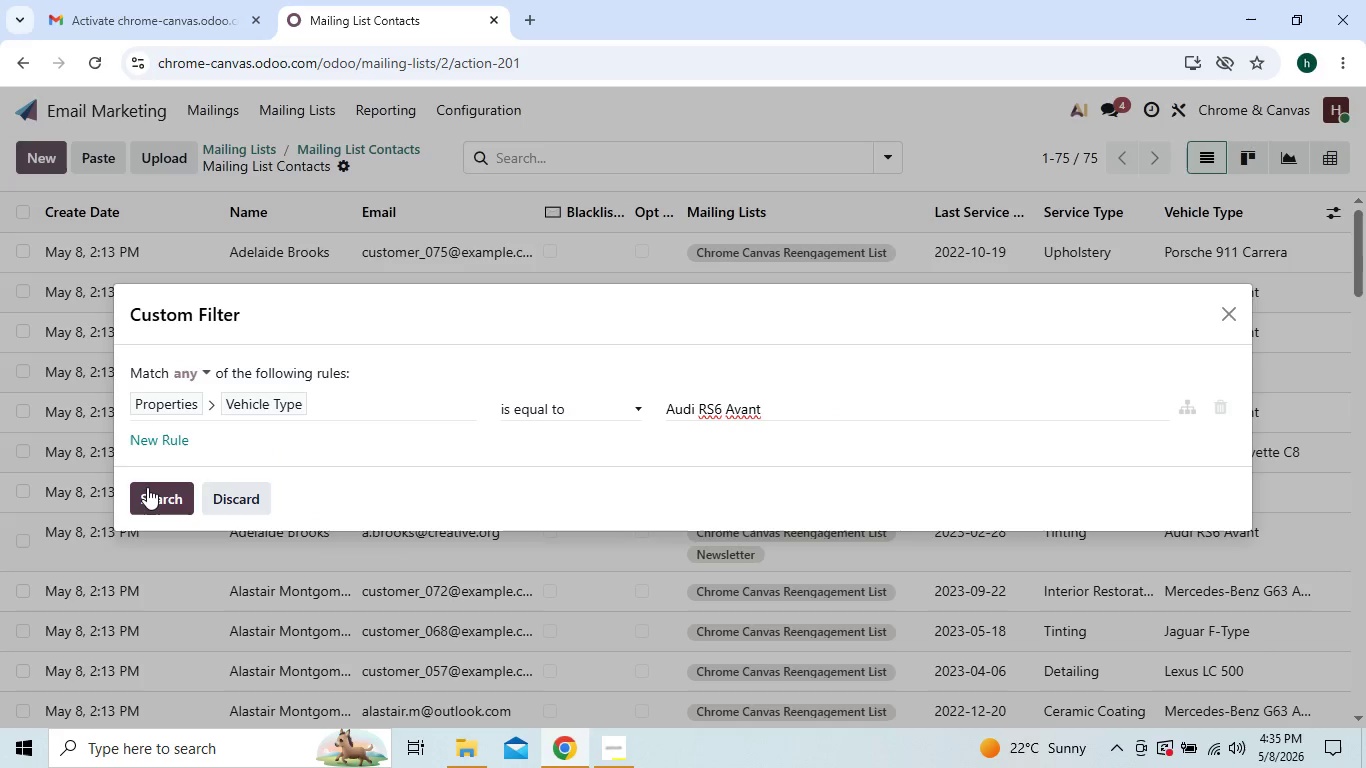 
left_click([146, 489])
 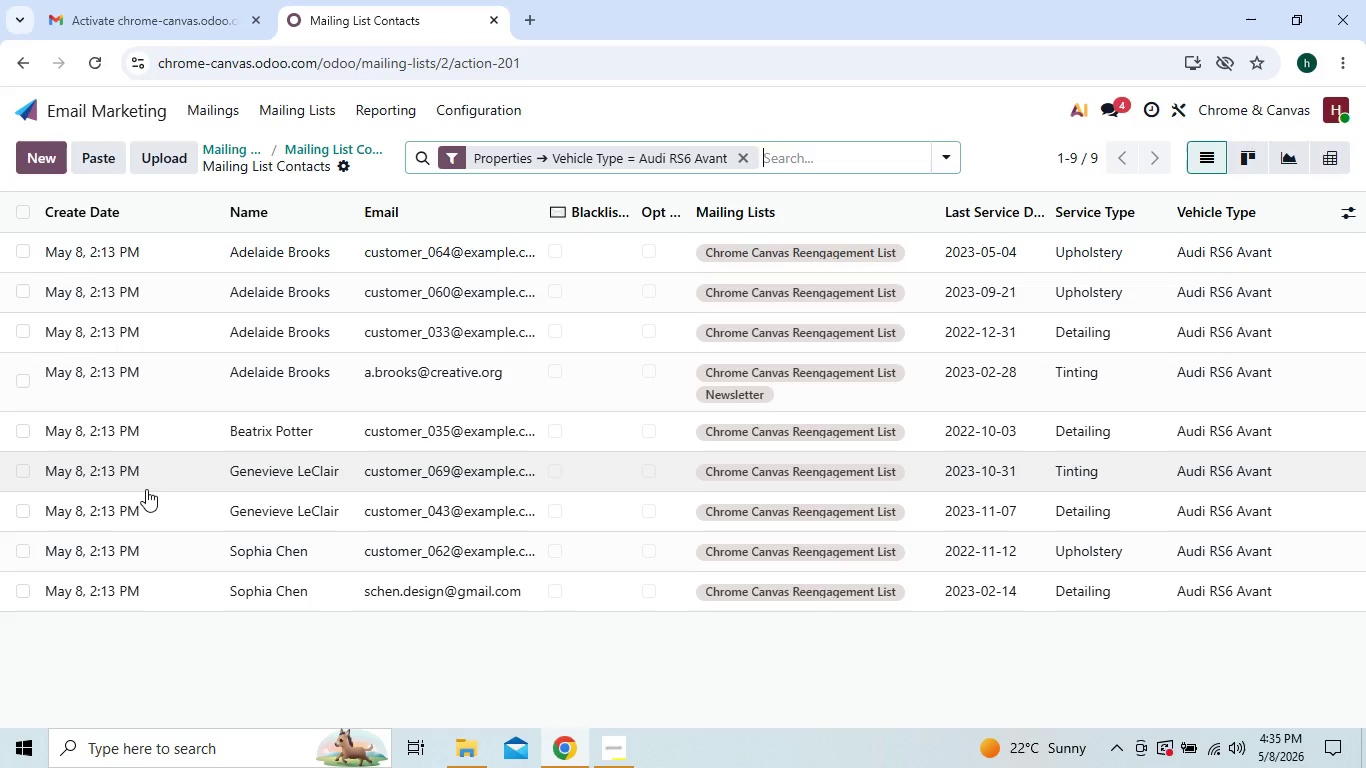 
key(Meta+PrintScreen)
 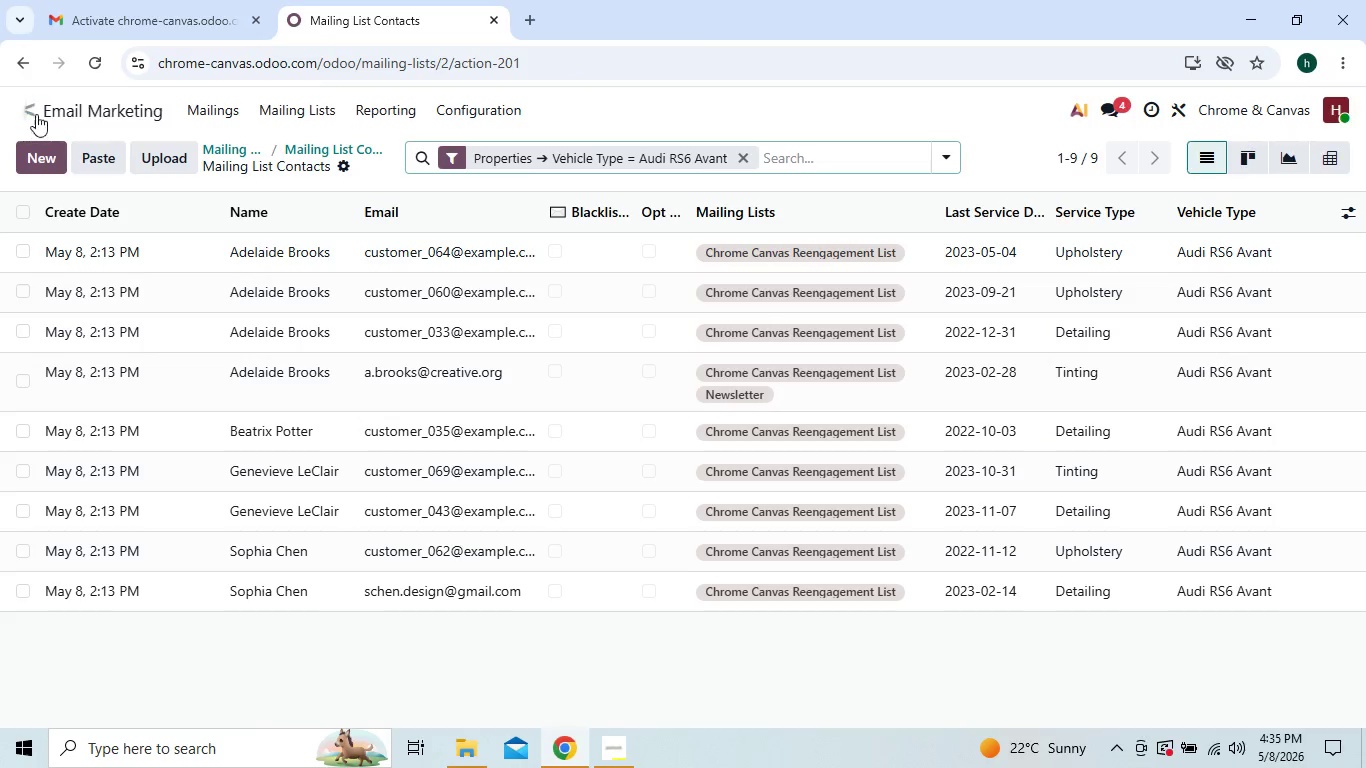 
wait(5.7)
 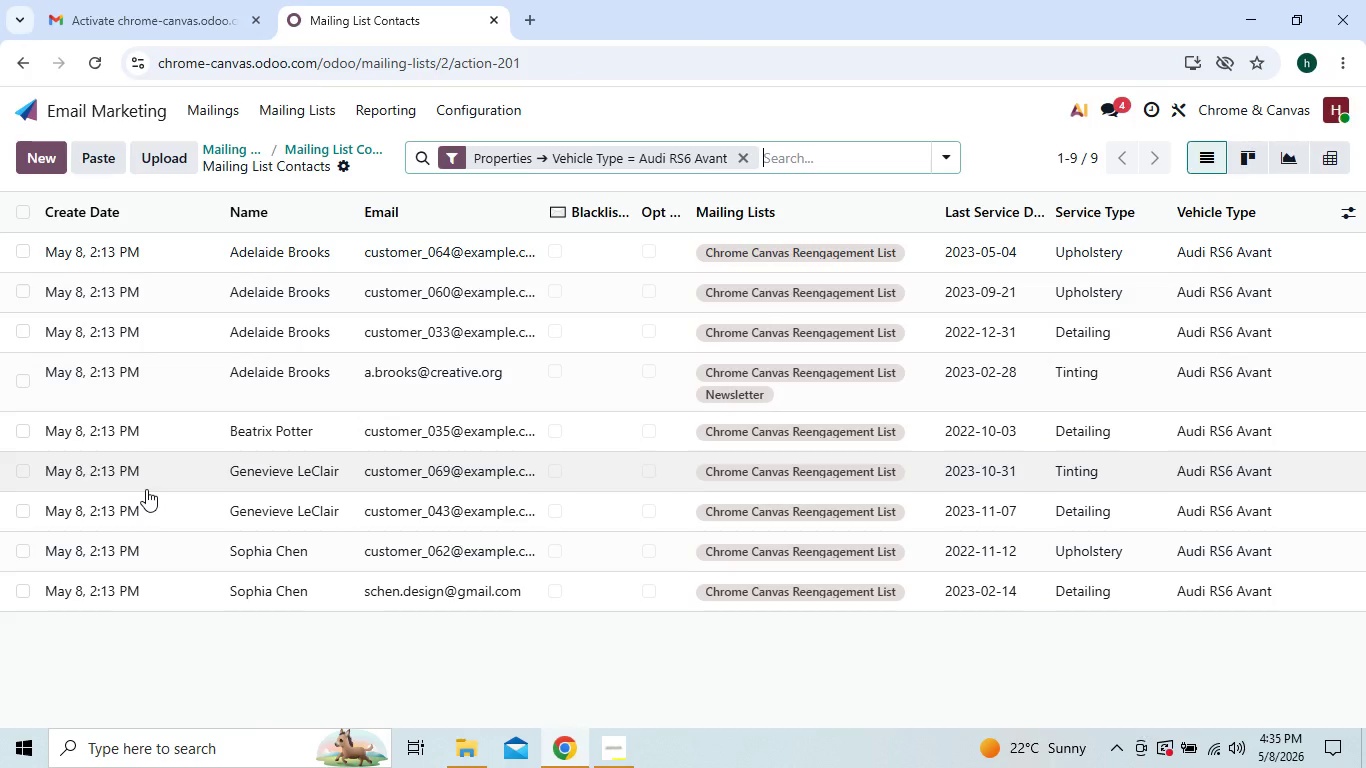 
left_click([23, 66])
 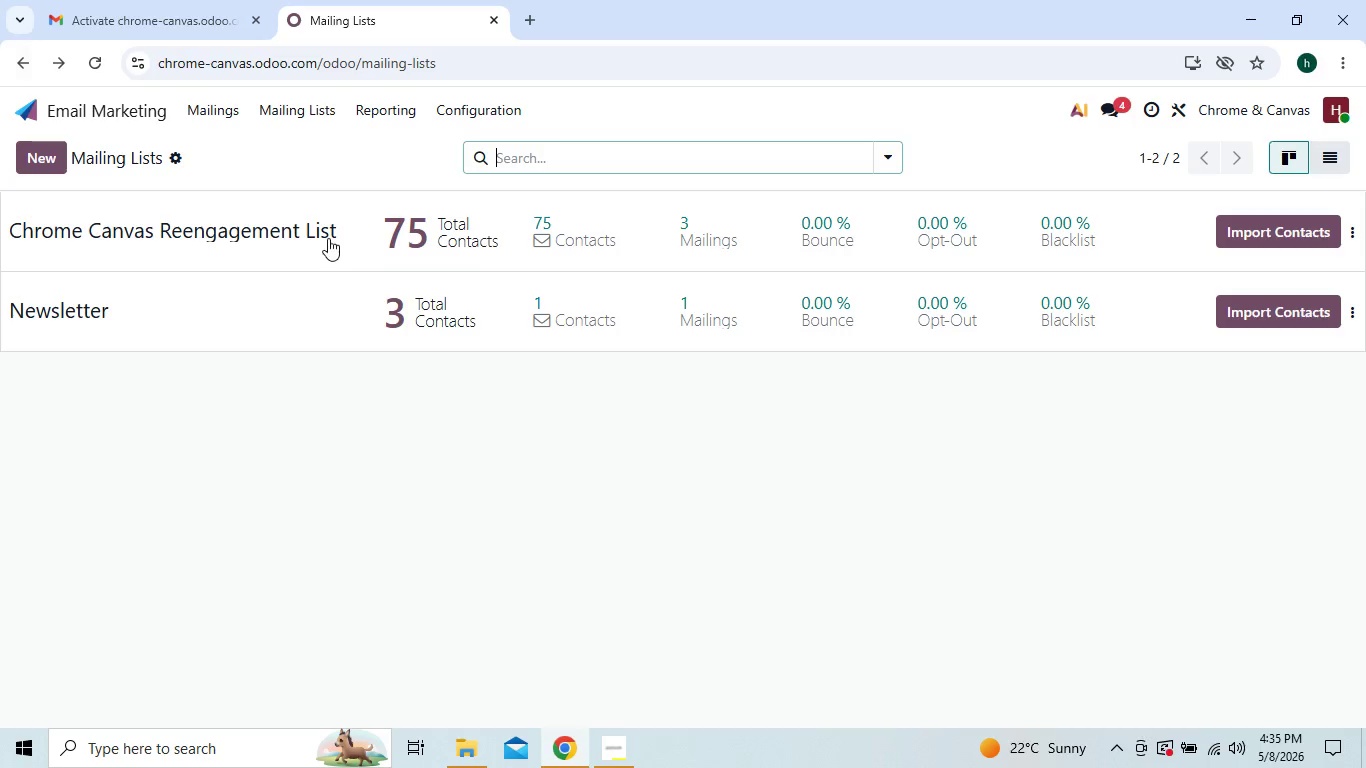 
double_click([383, 234])
 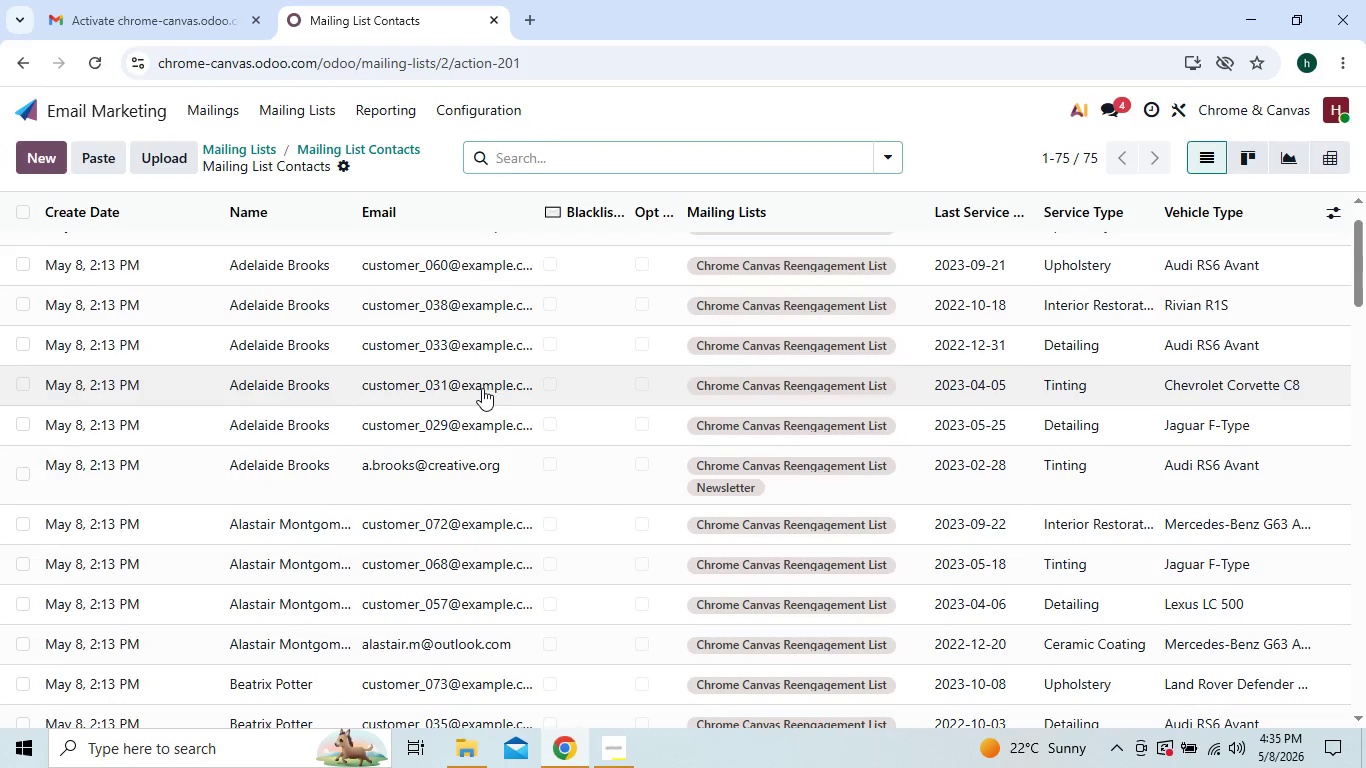 
wait(5.5)
 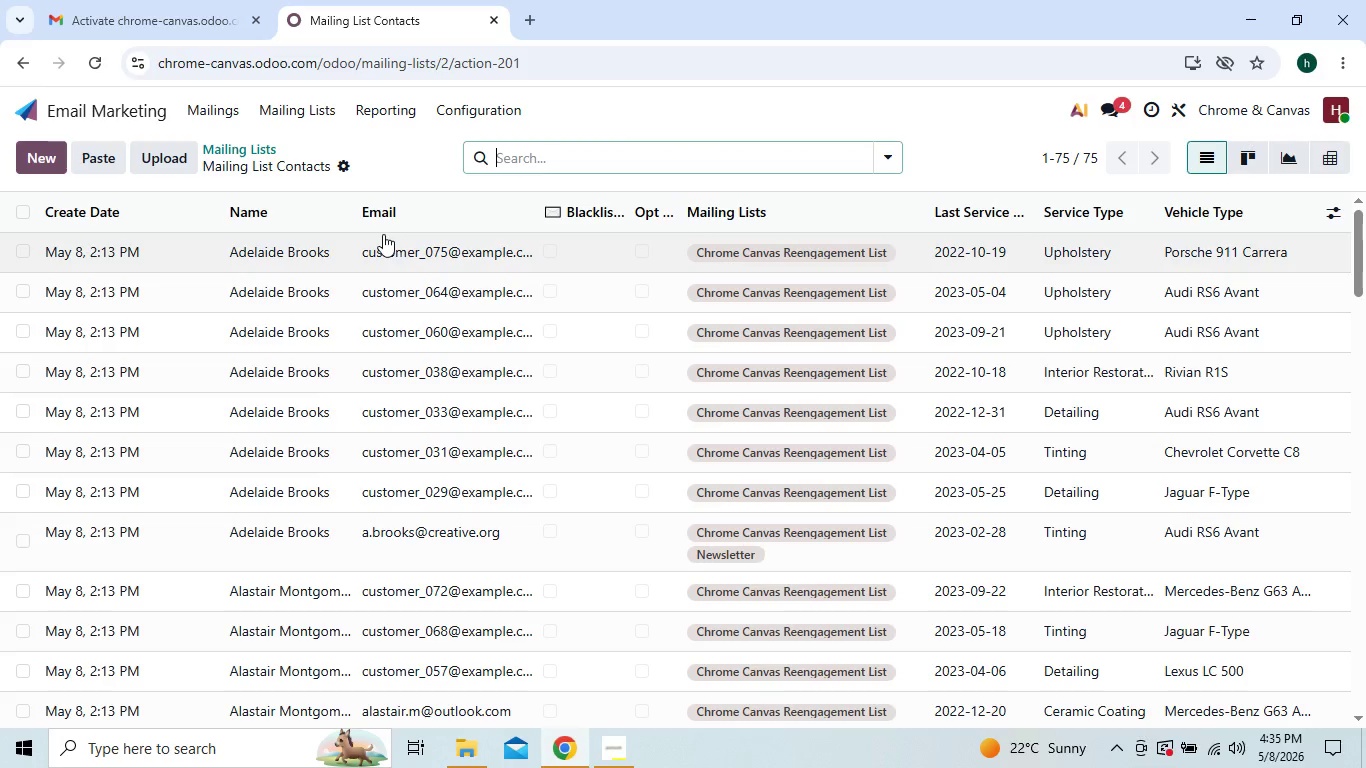 
key(Meta+PrintScreen)
 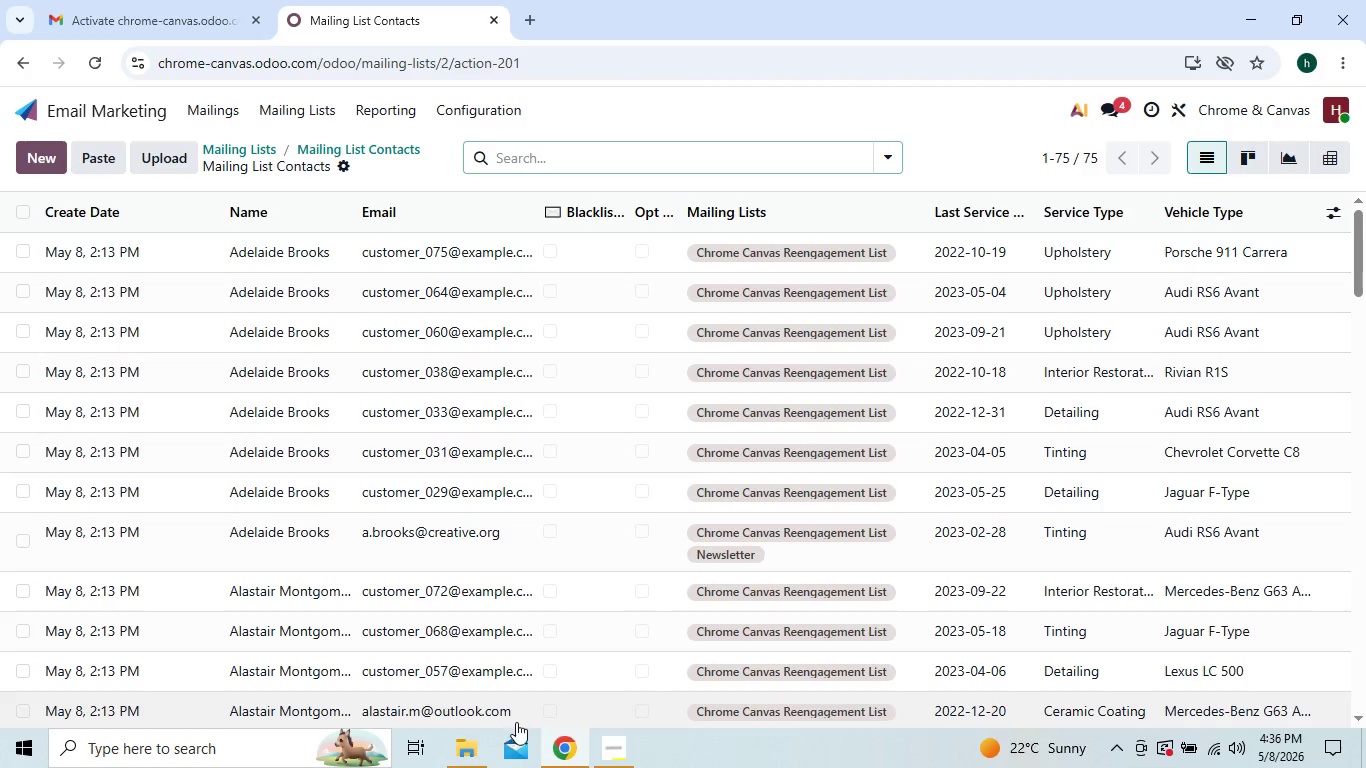 
left_click([611, 751])